 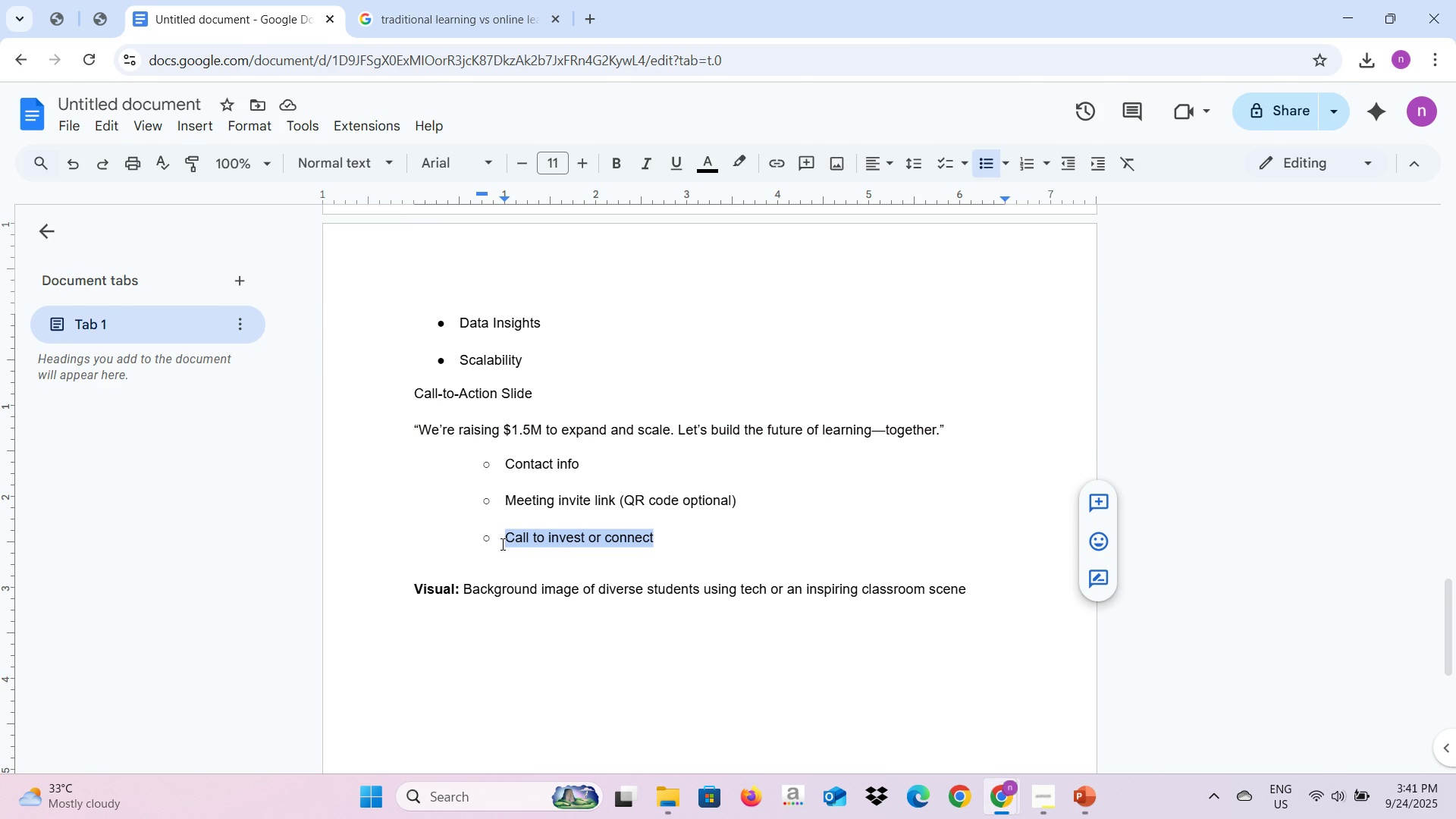 
key(Alt+AltLeft)
 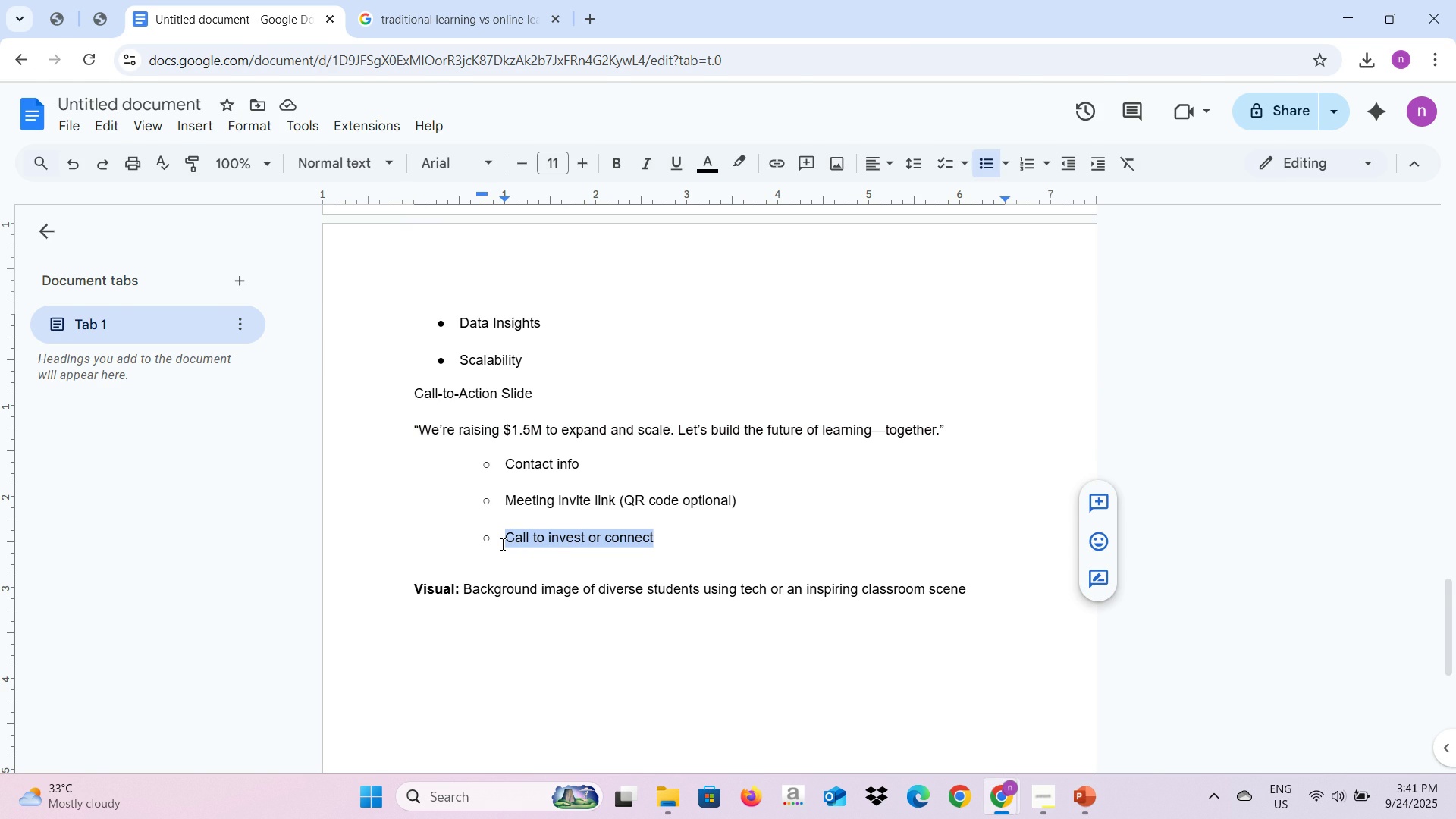 
key(Alt+Tab)
 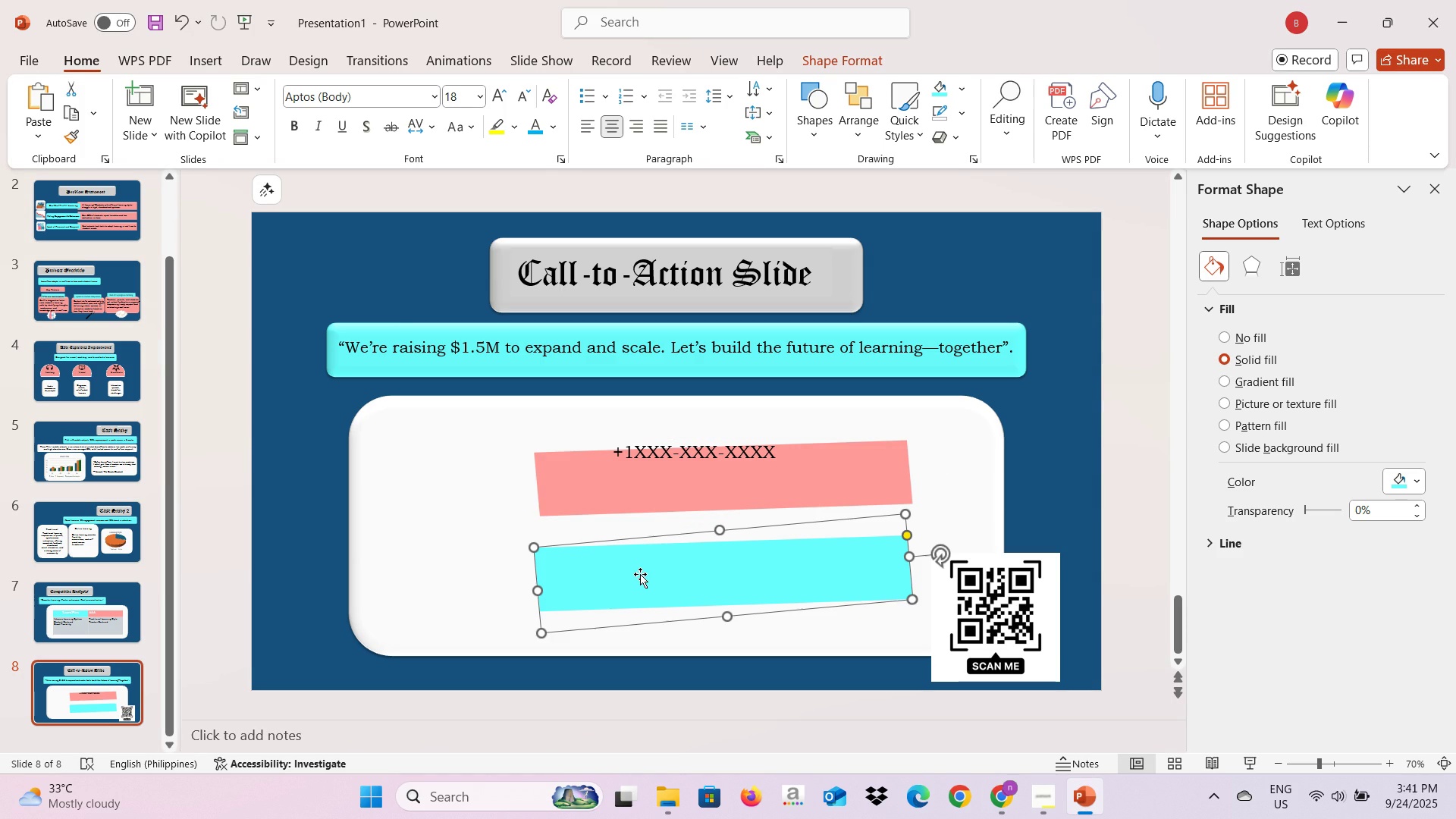 
double_click([640, 574])
 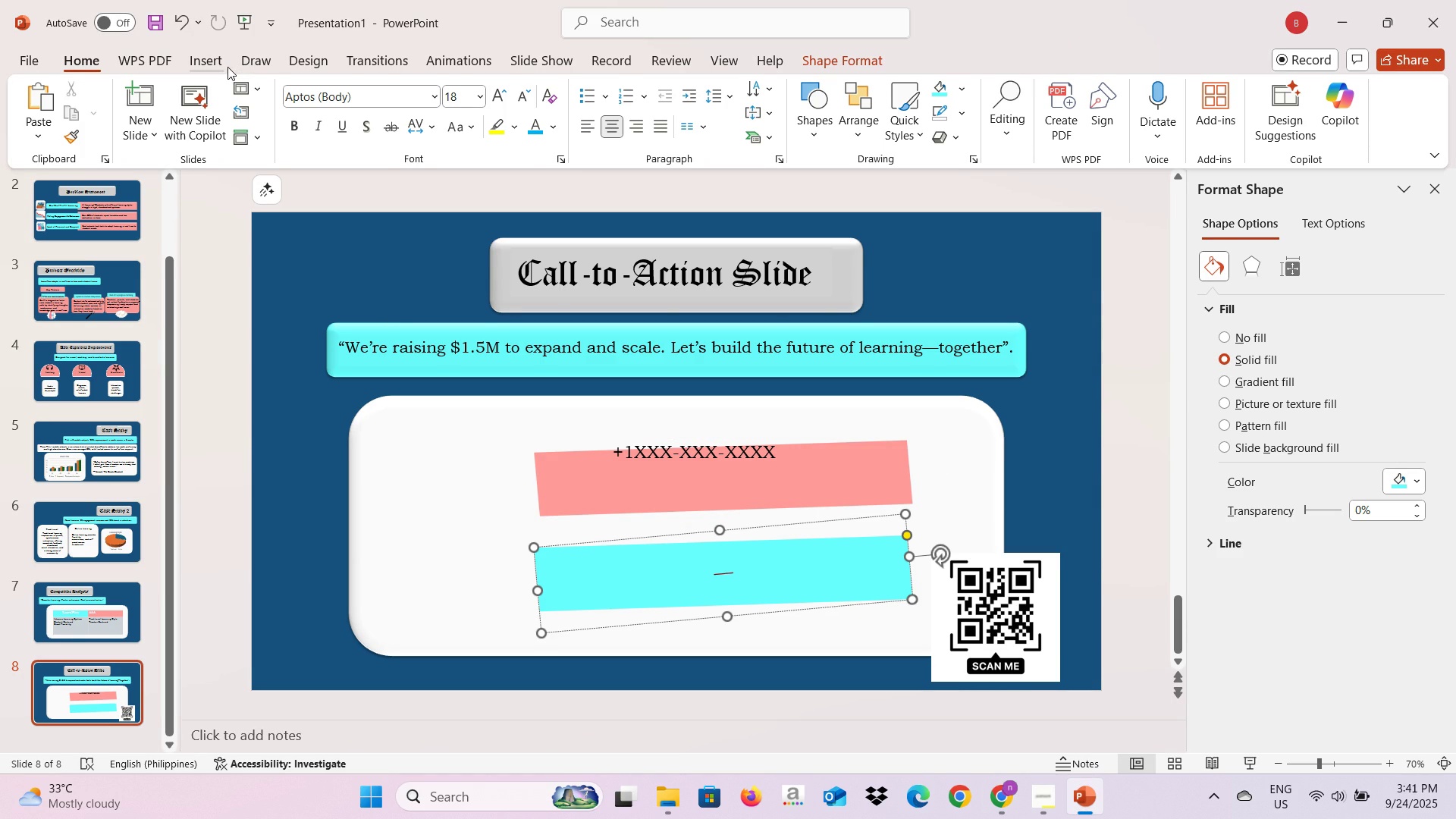 
left_click([222, 66])
 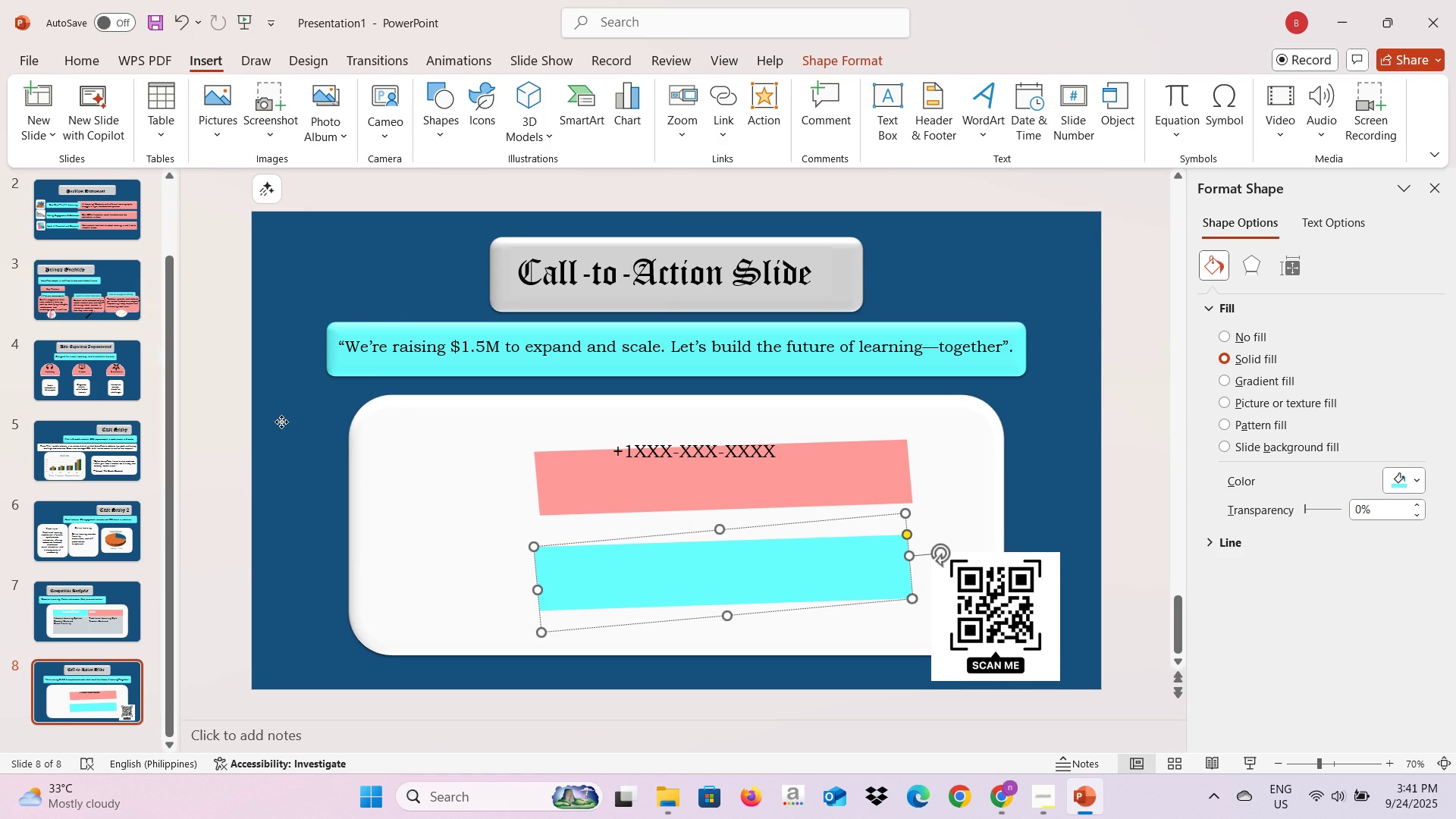 
left_click([281, 422])
 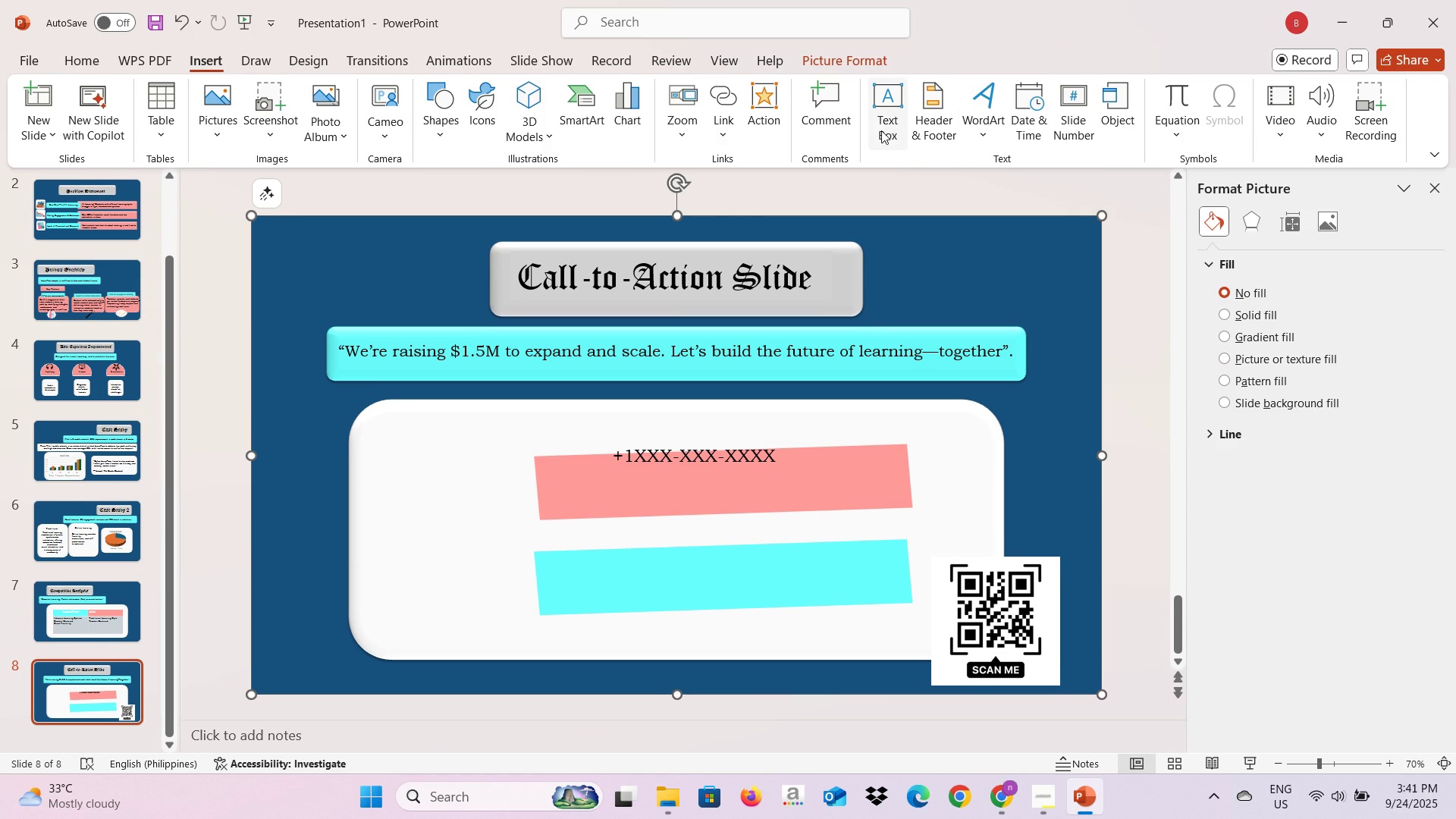 
left_click([879, 127])
 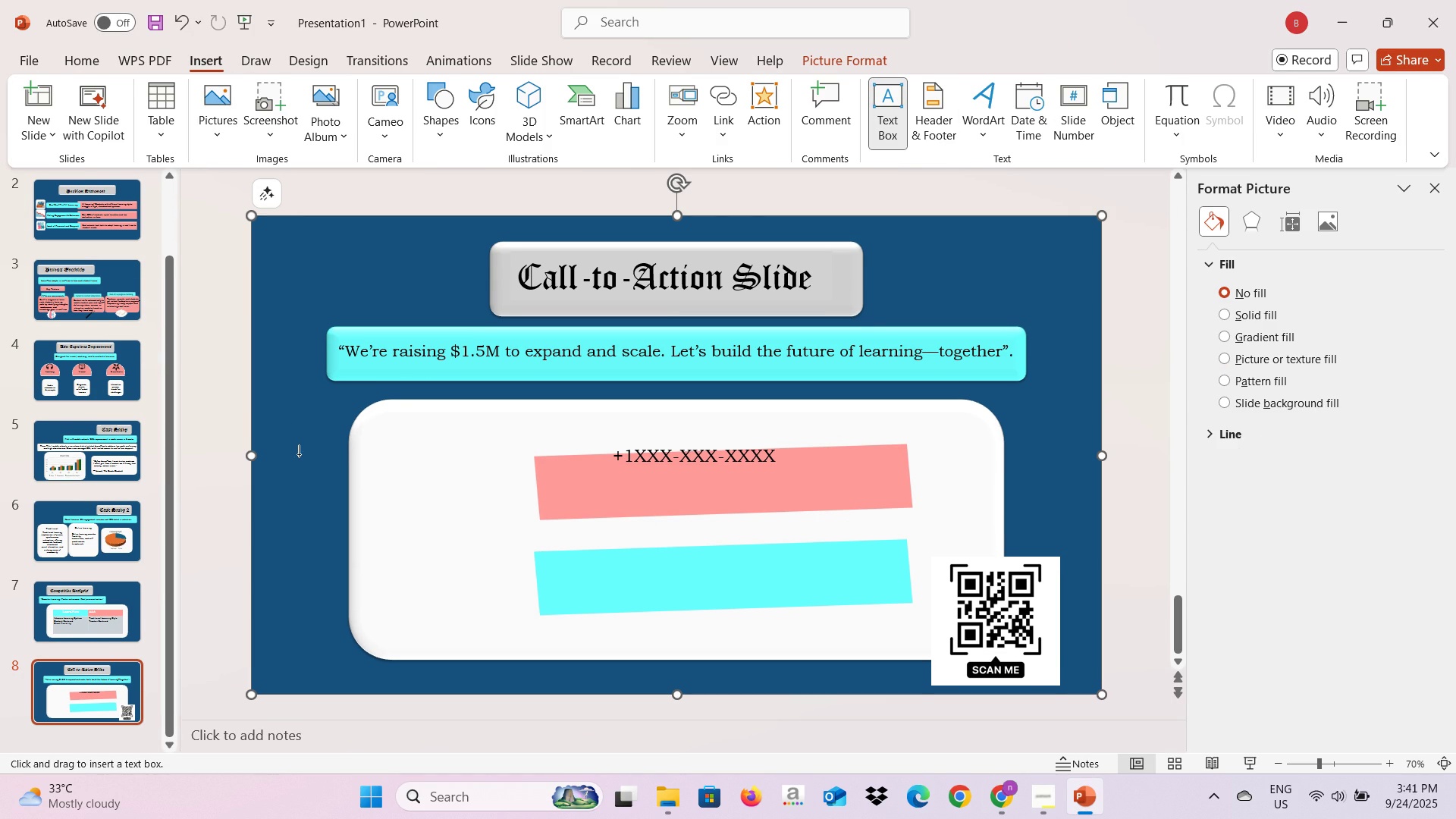 
left_click([299, 454])